 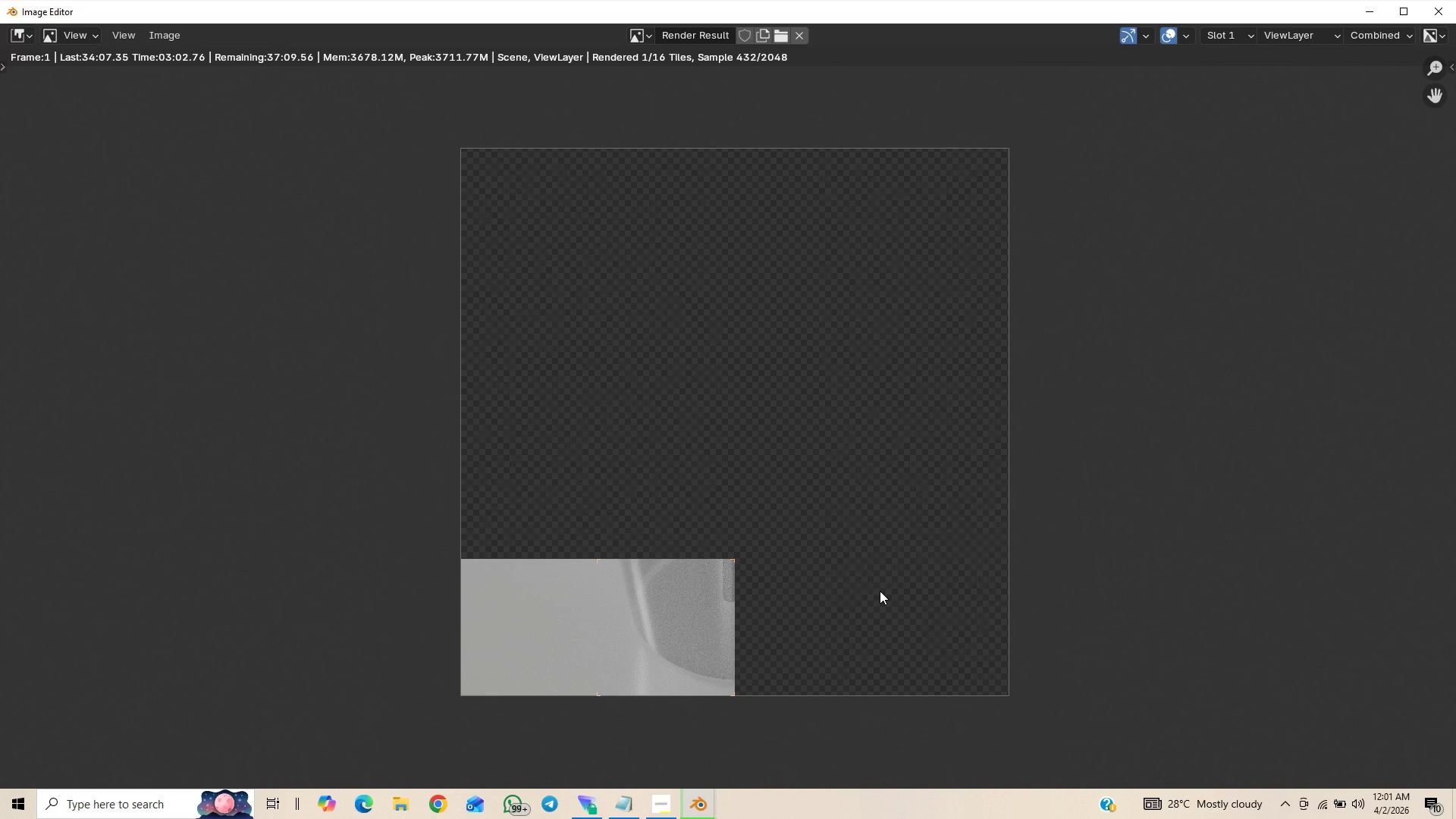 
scroll: coordinate [880, 591], scroll_direction: up, amount: 1.0
 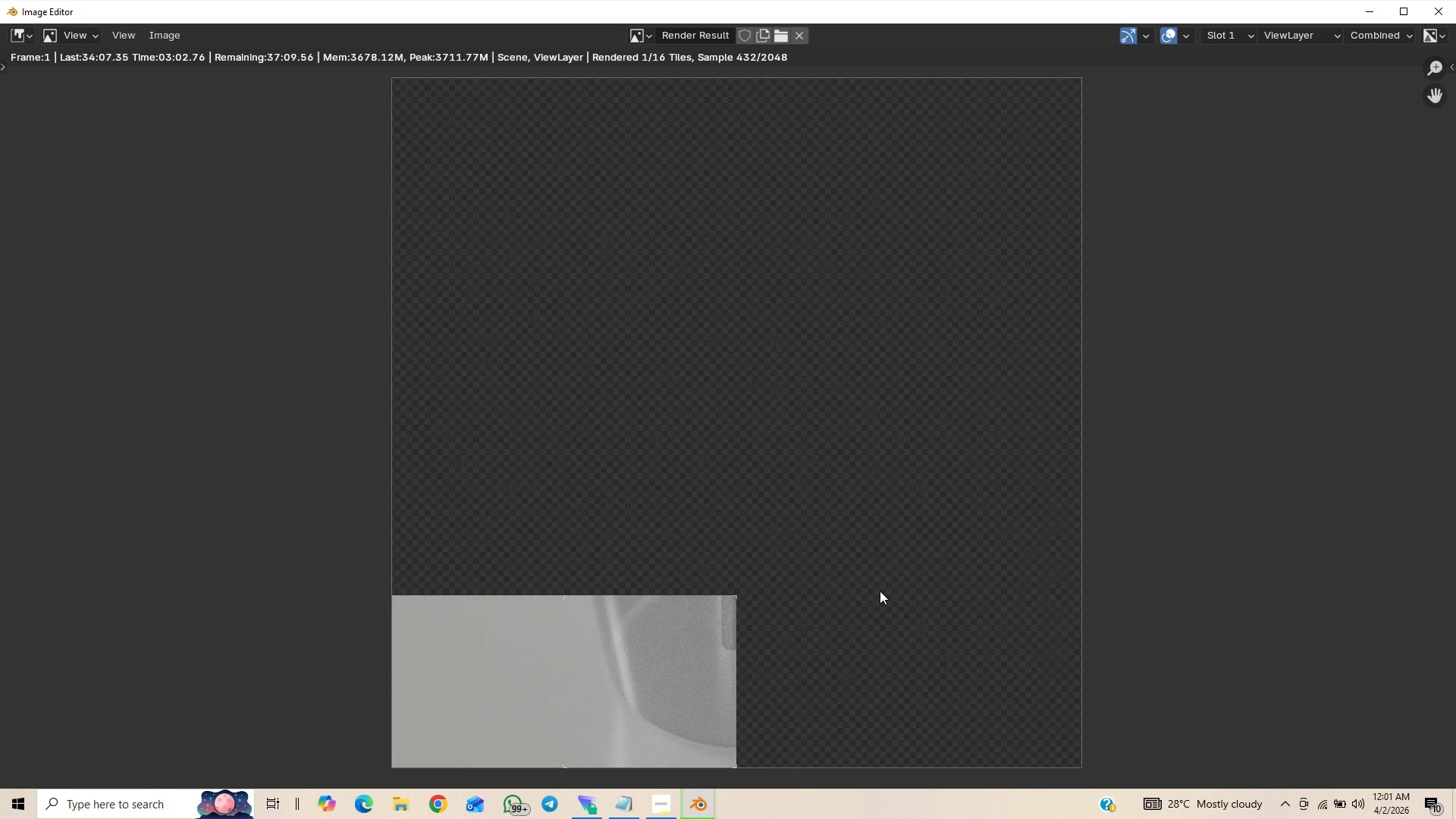 
scroll: coordinate [881, 592], scroll_direction: down, amount: 1.0
 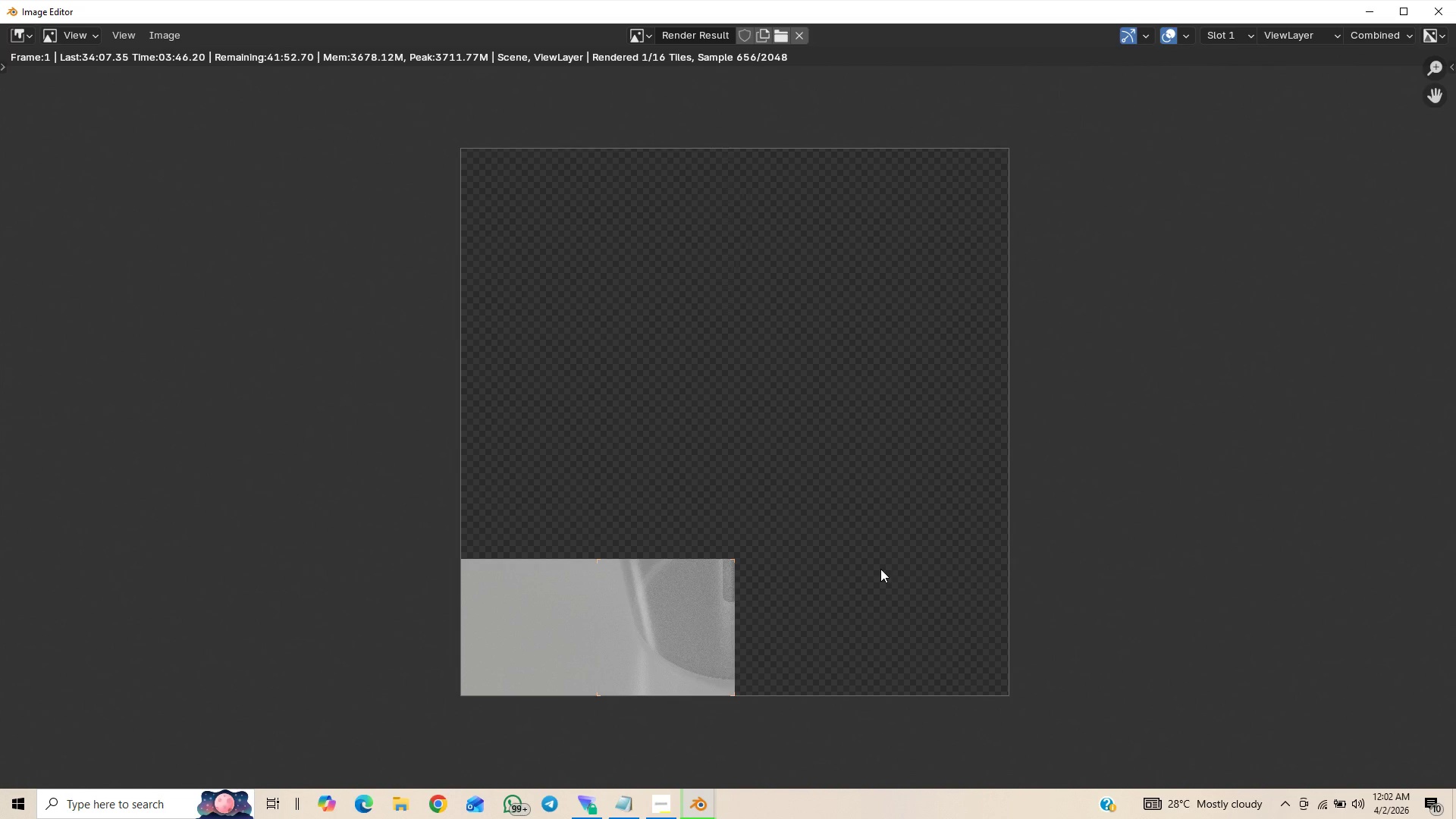 
wait(46.39)
 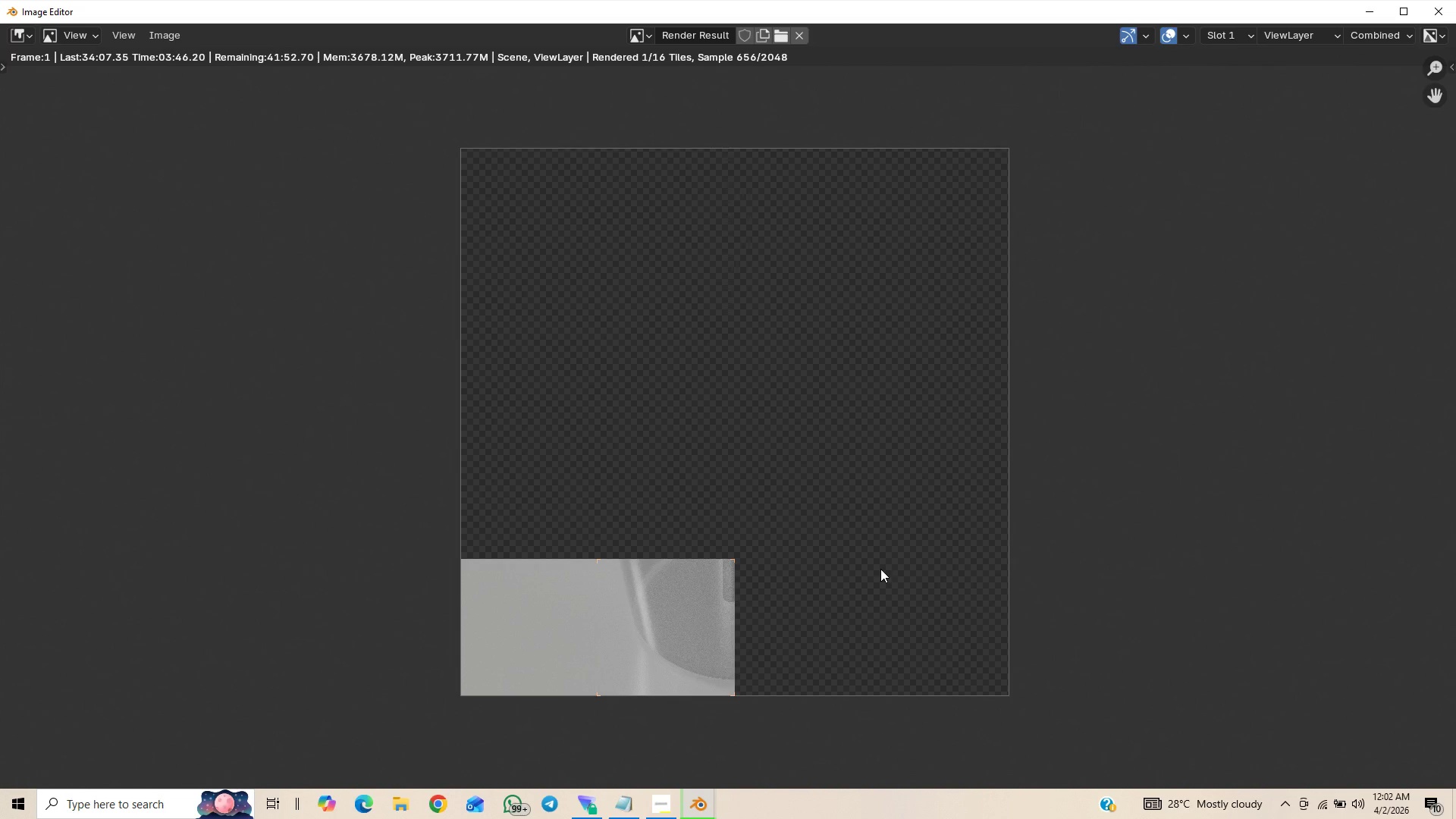 
left_click([529, 285])
 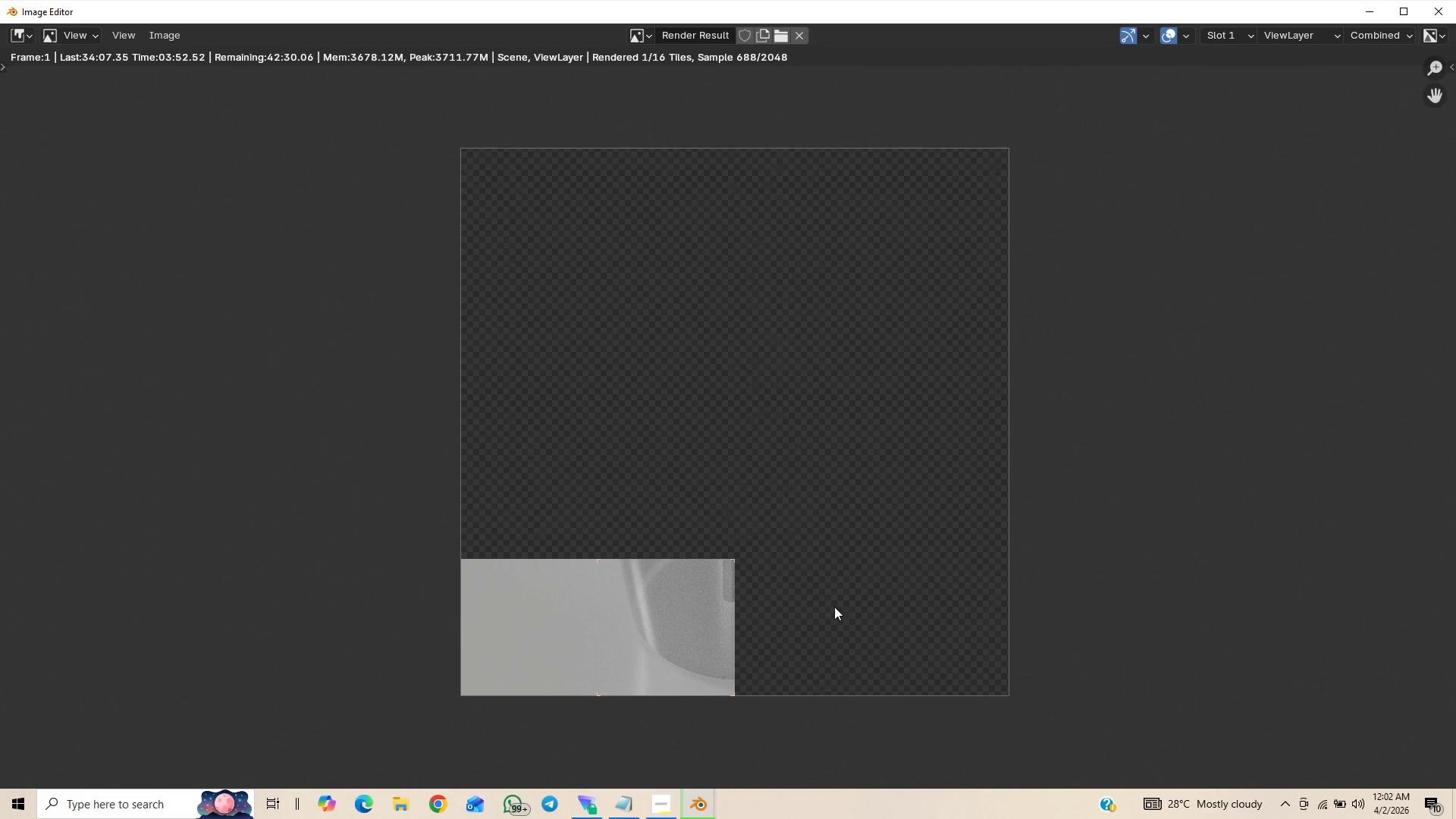 
scroll: coordinate [836, 607], scroll_direction: up, amount: 1.0
 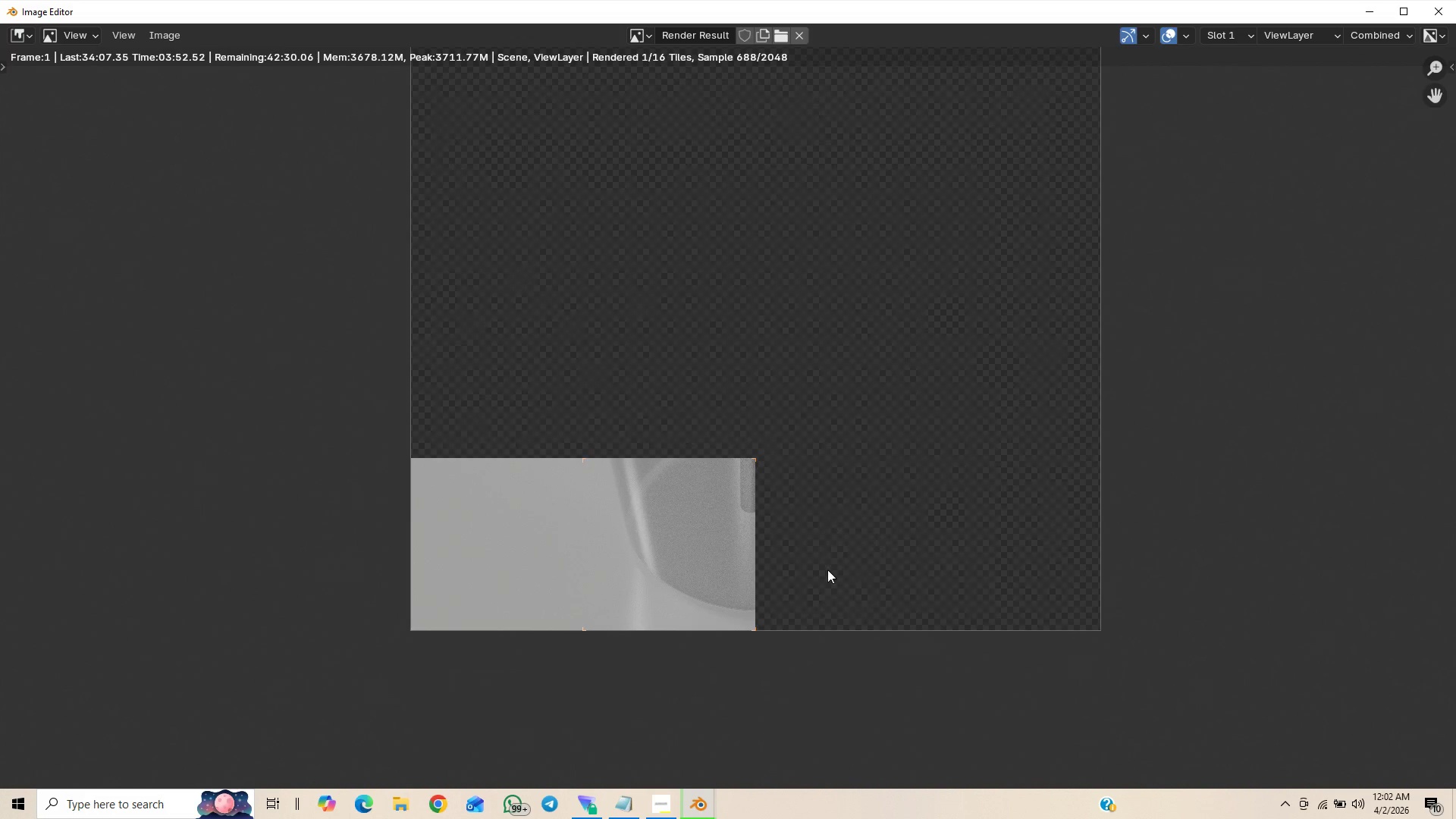 
mouse_move([653, 781])
 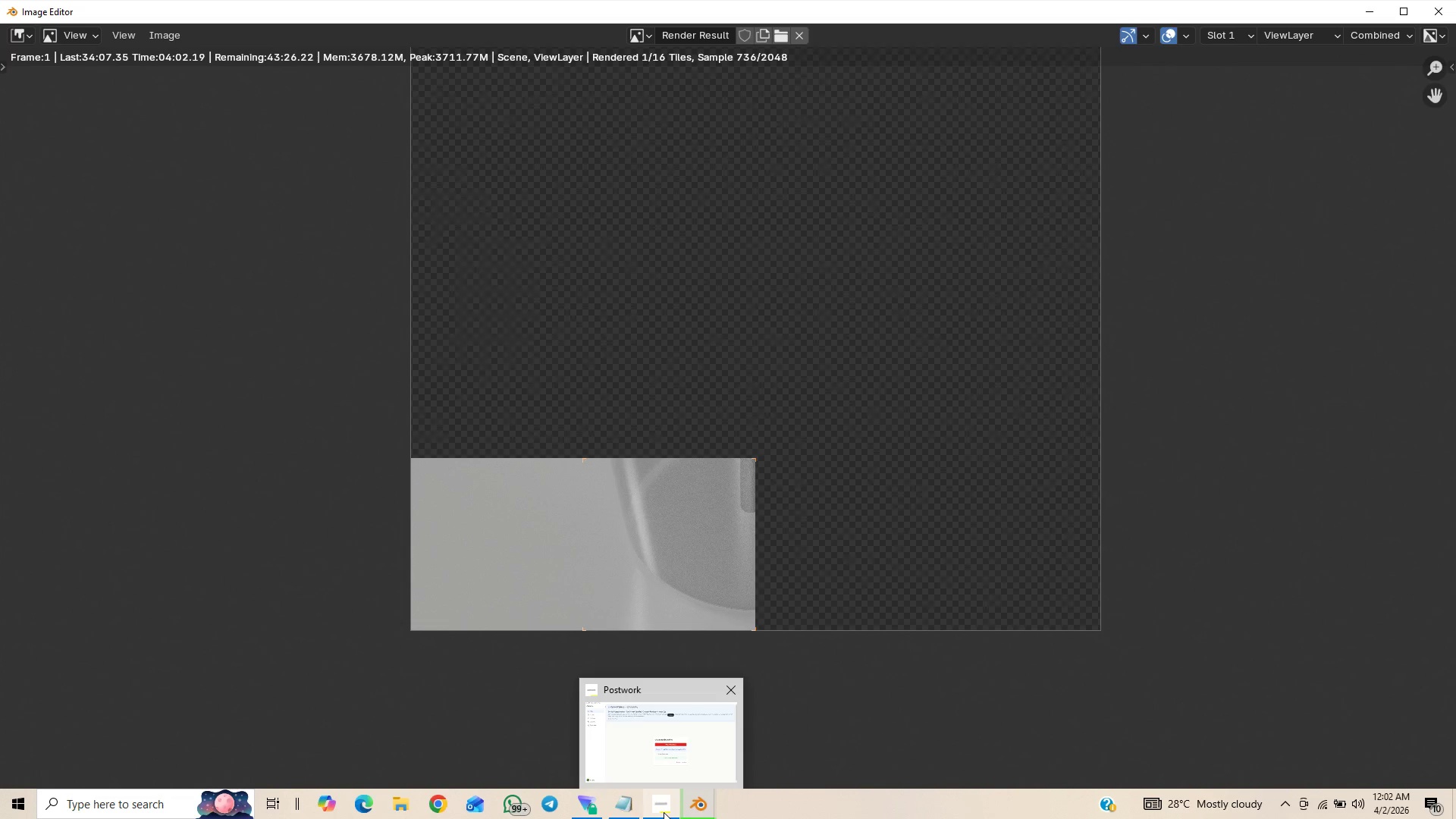 
wait(7.35)
 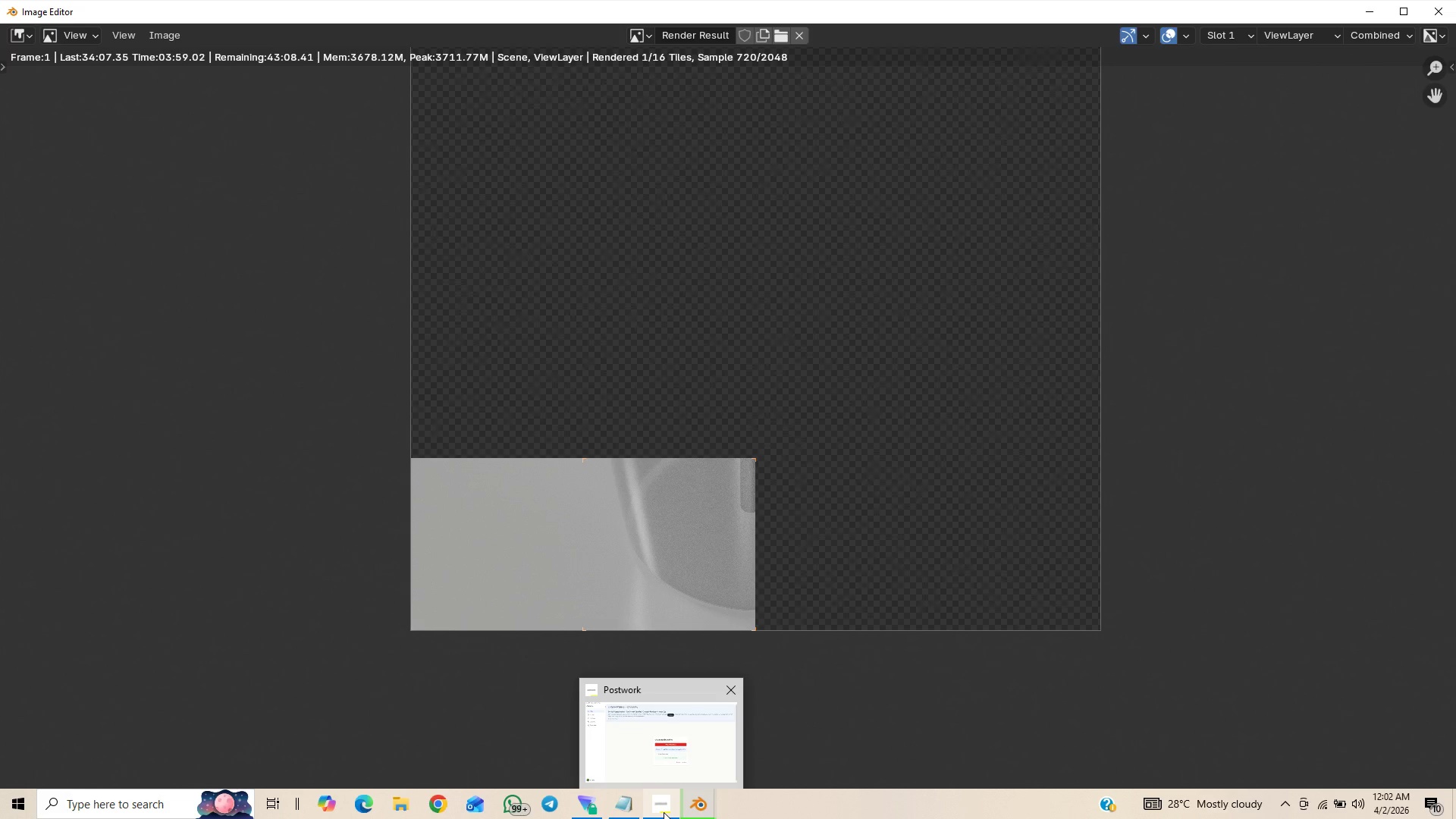 
left_click([664, 812])